 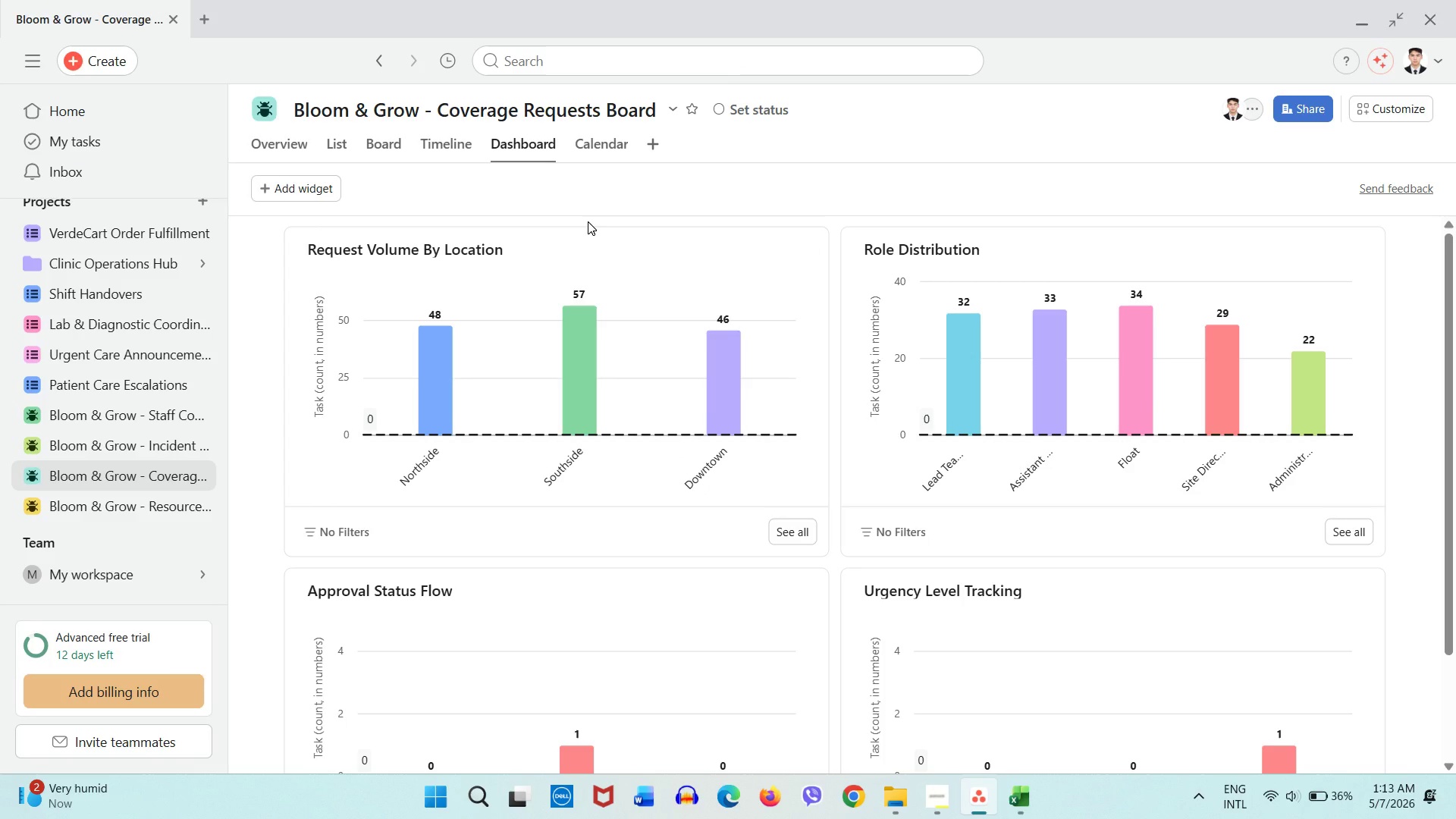 
key(Meta+Shift+S)
 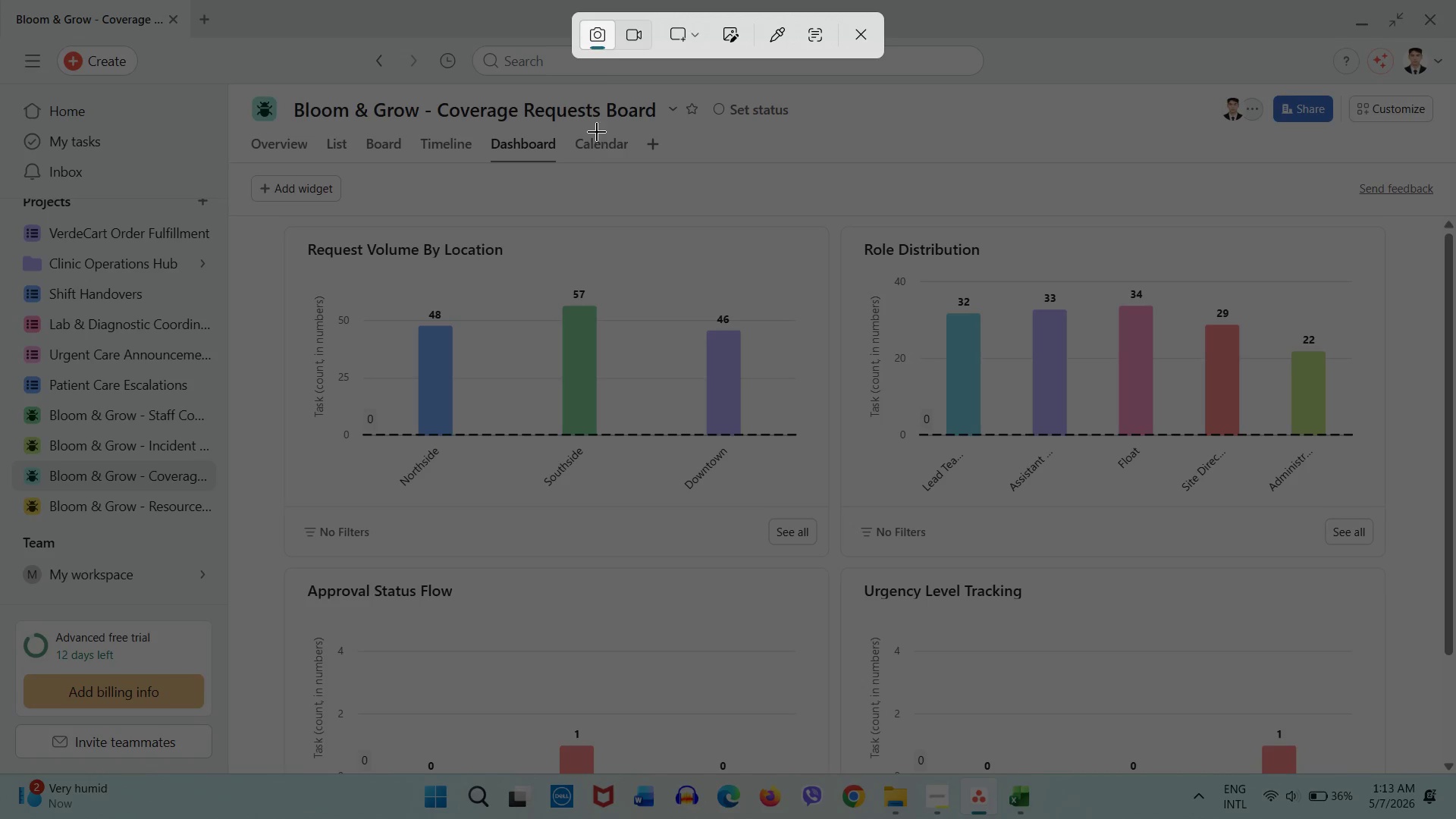 
left_click_drag(start_coordinate=[0, 0], to_coordinate=[1455, 818])
 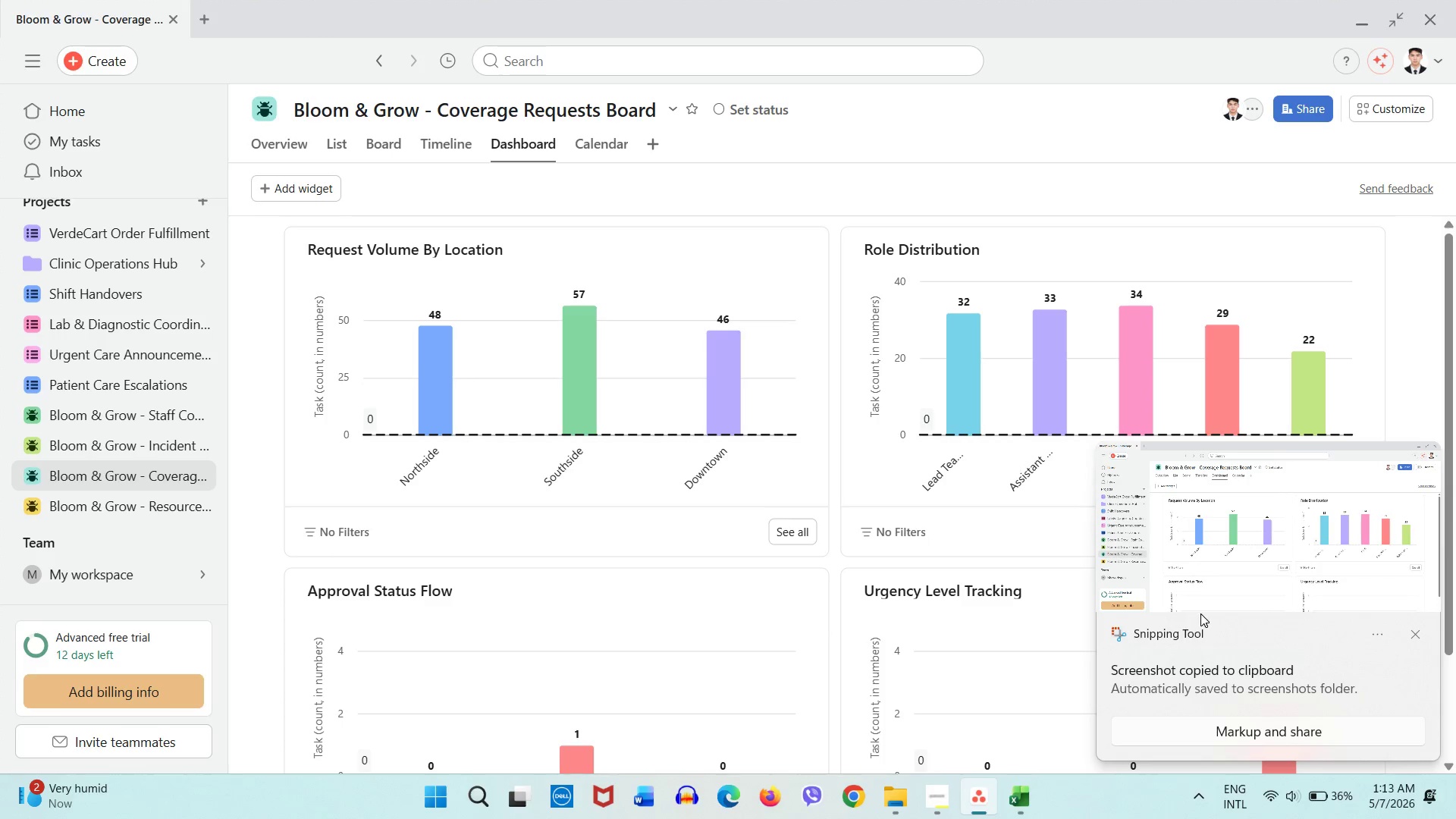 
wait(5.03)
 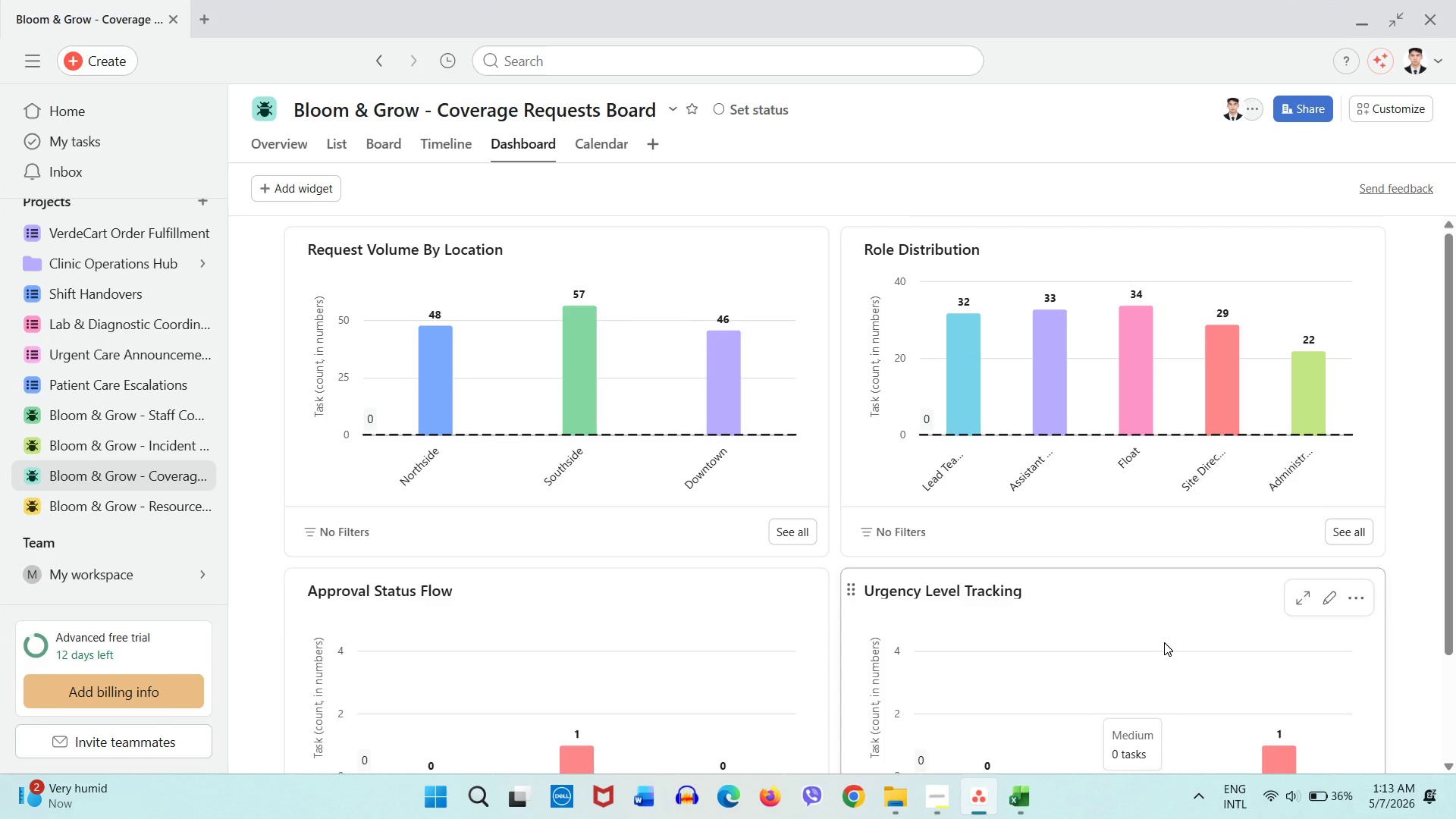 
left_click([915, 811])
 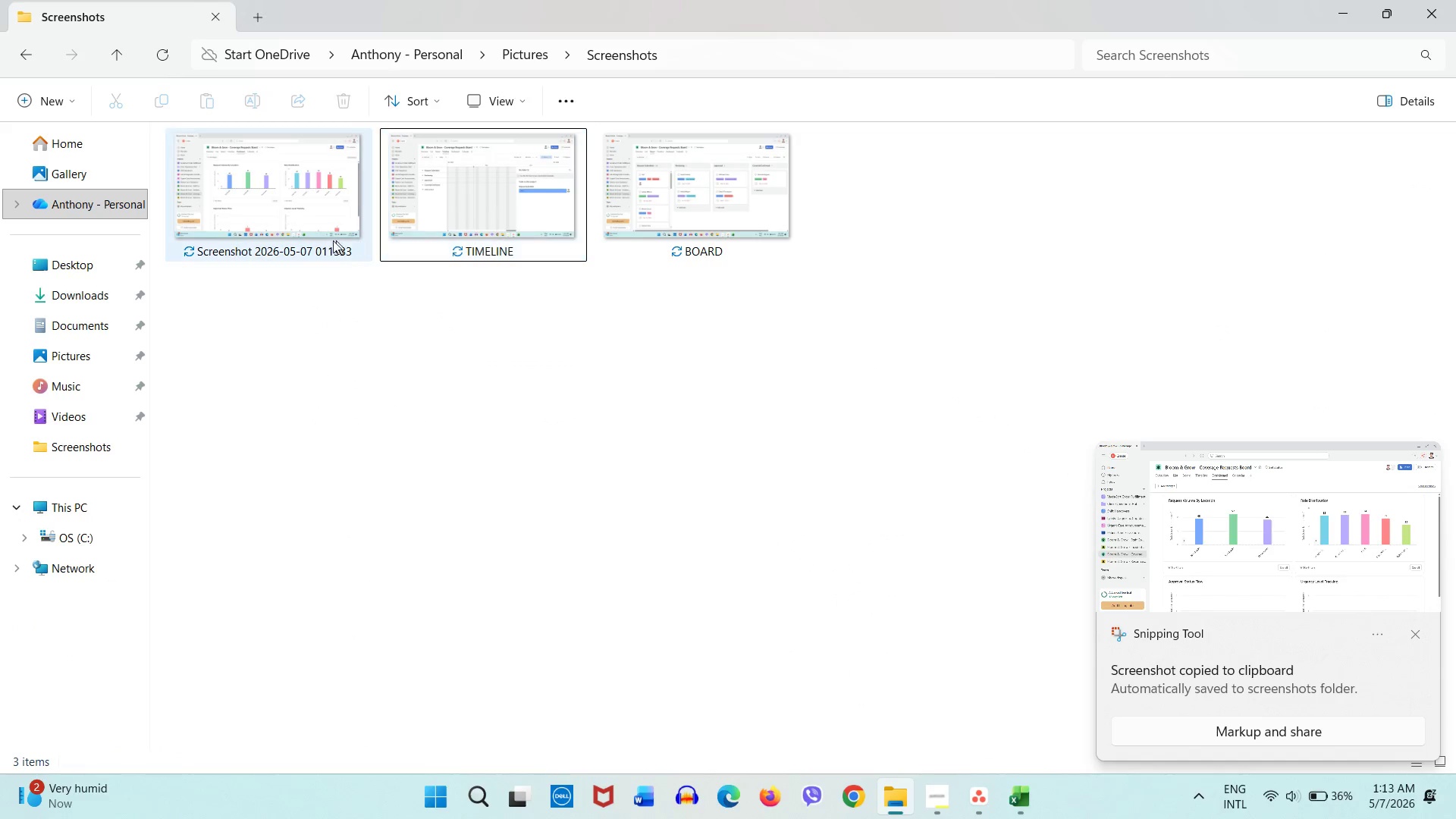 
right_click([324, 240])
 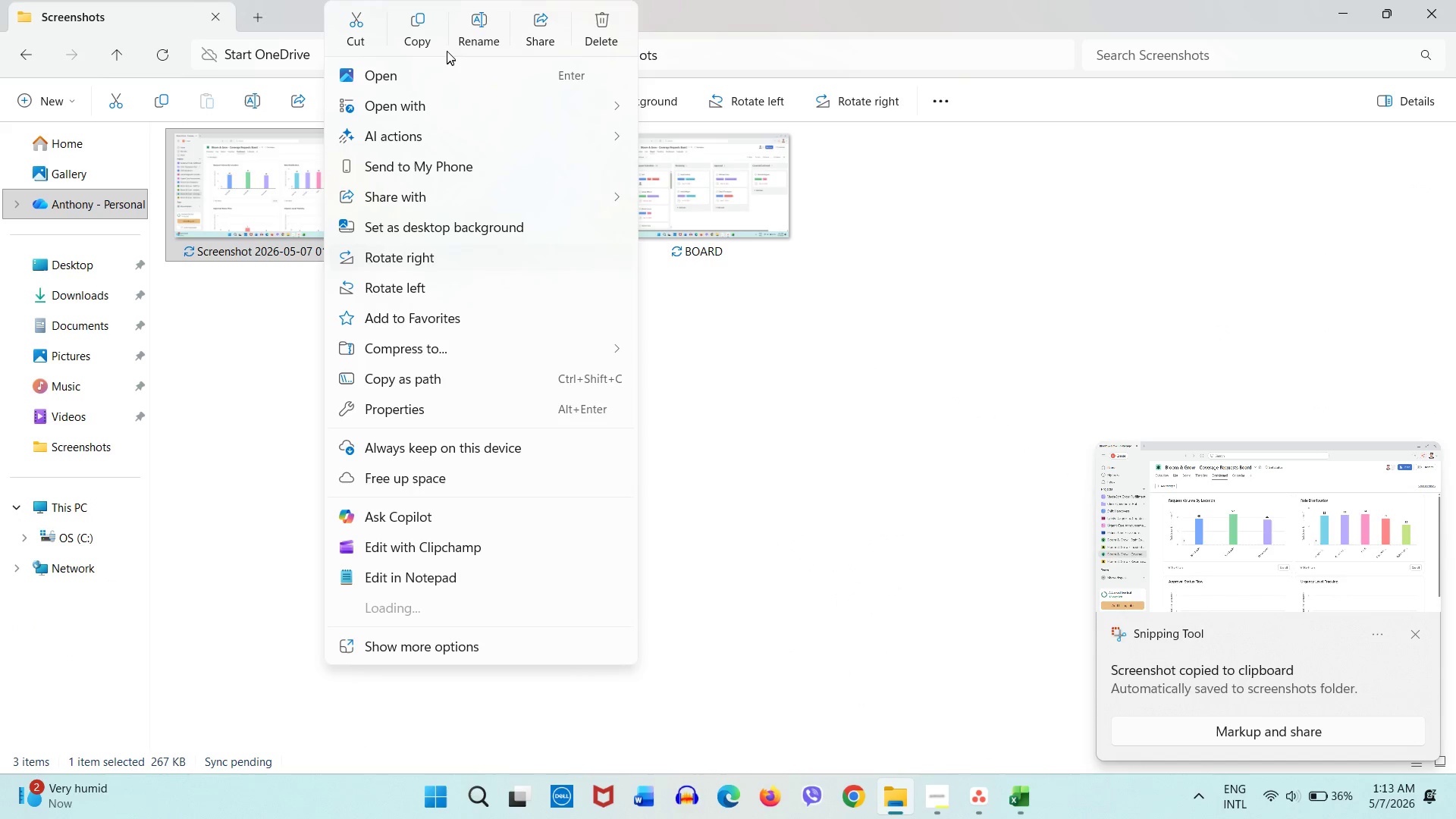 
left_click([469, 33])
 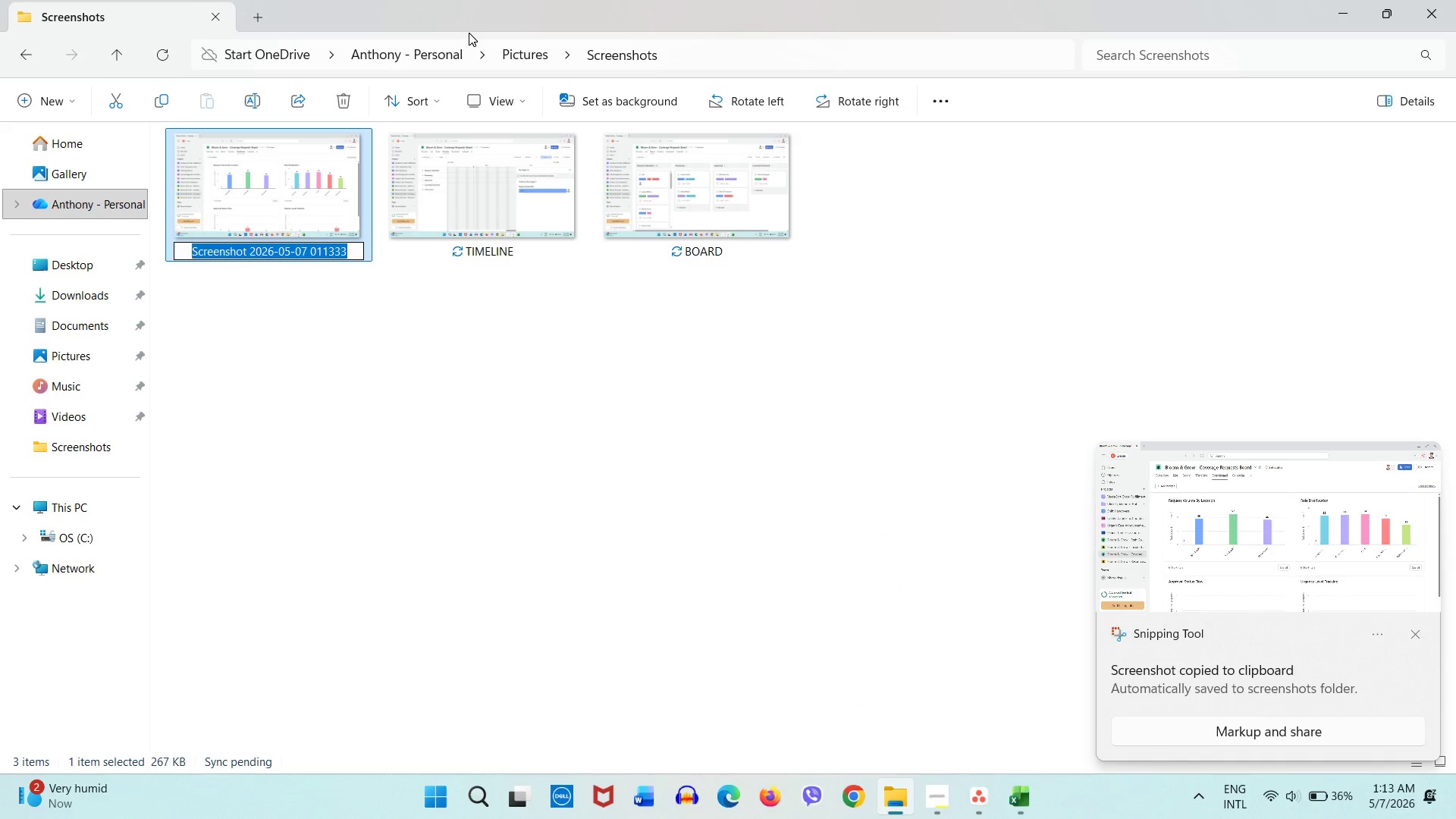 
type(DASHBOARD)
 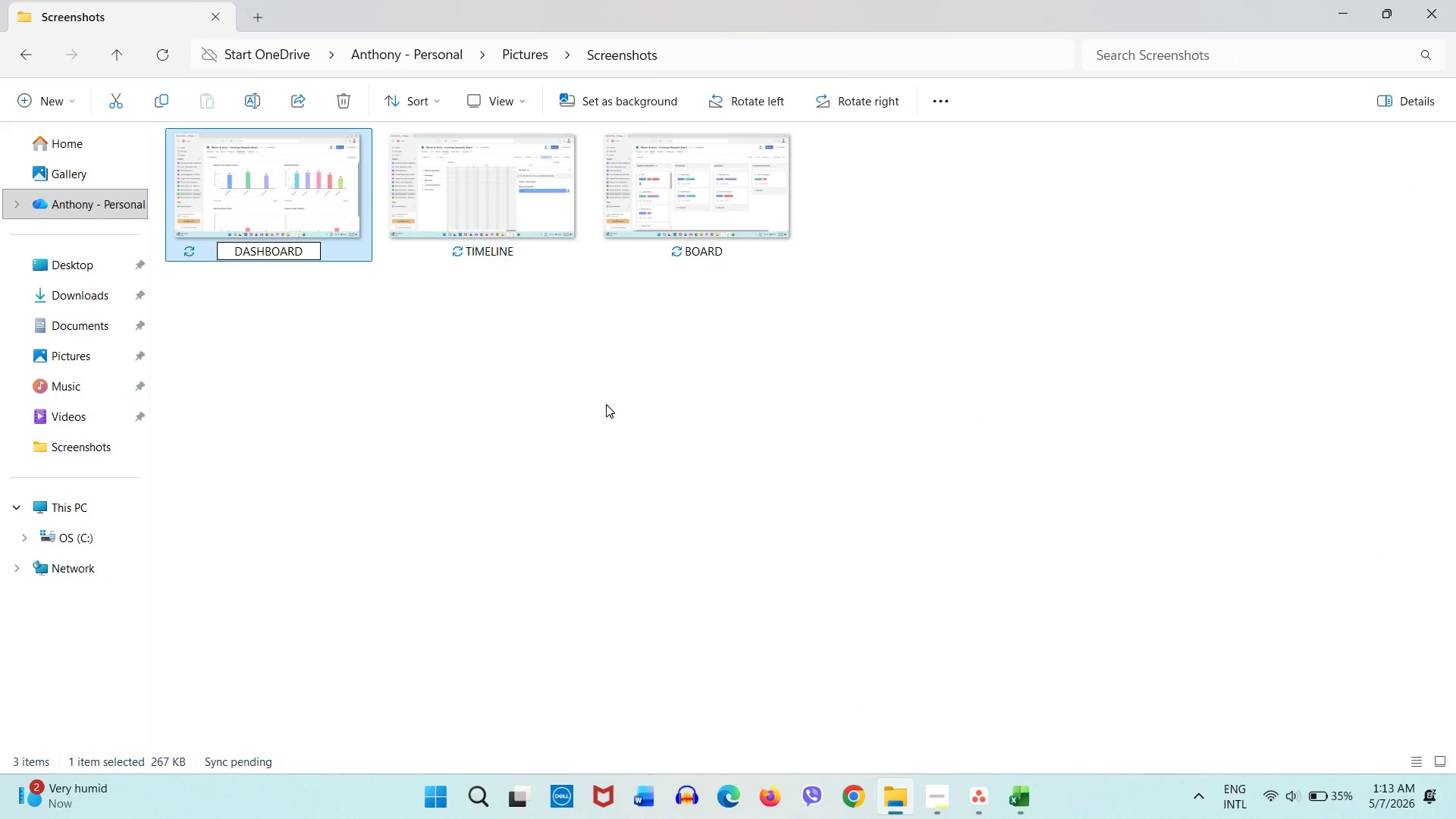 
left_click([610, 431])
 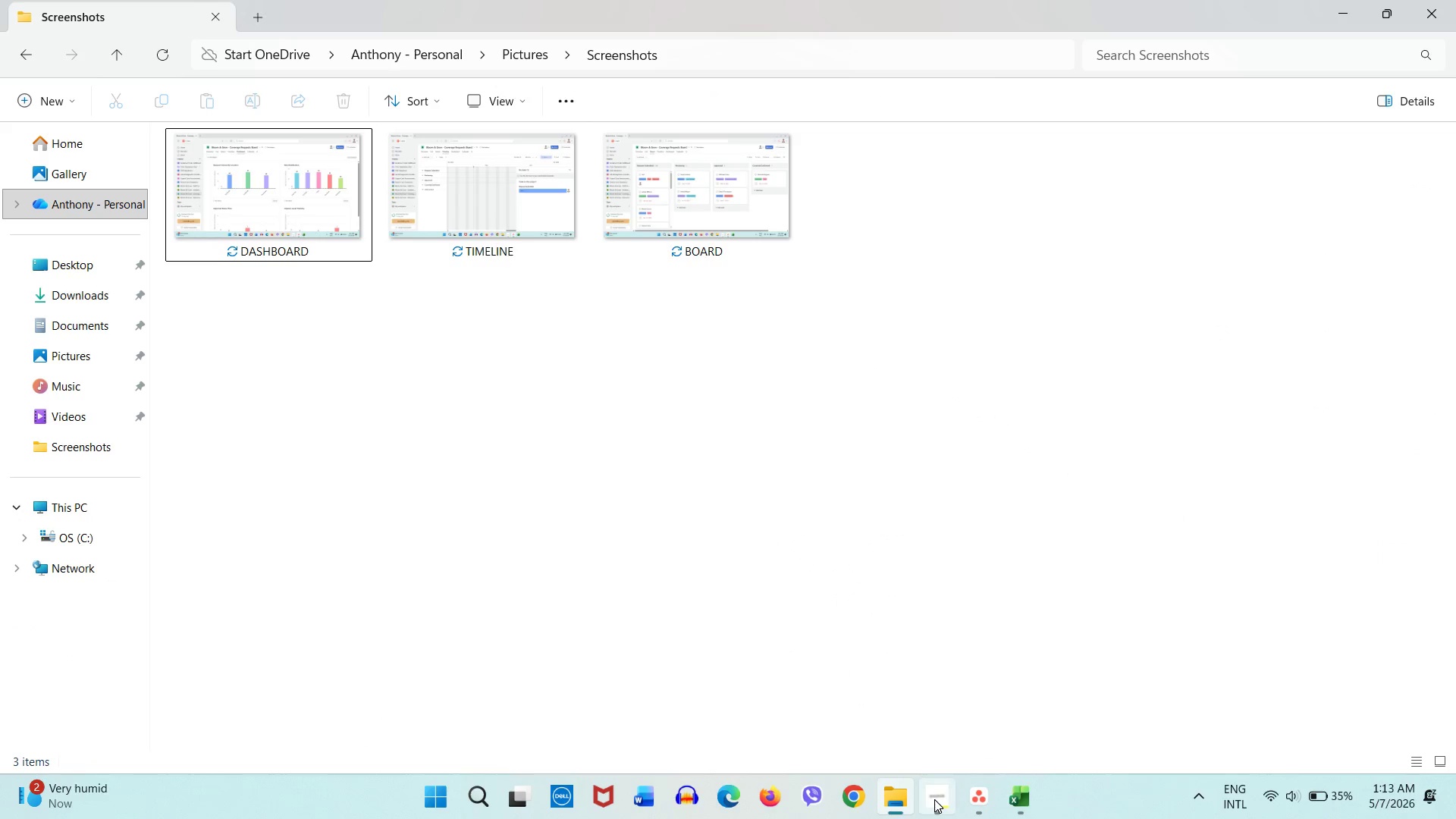 
left_click([937, 799])